 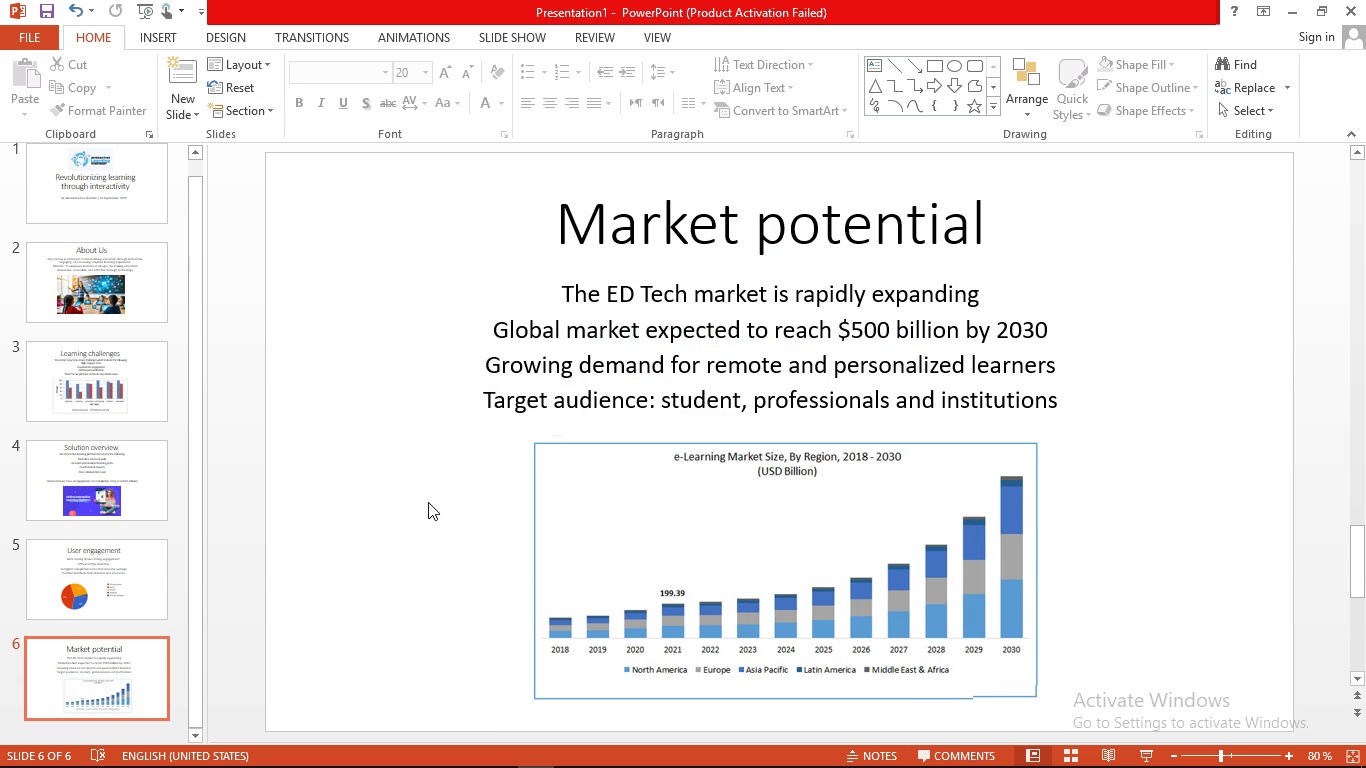 
left_click([143, 34])
 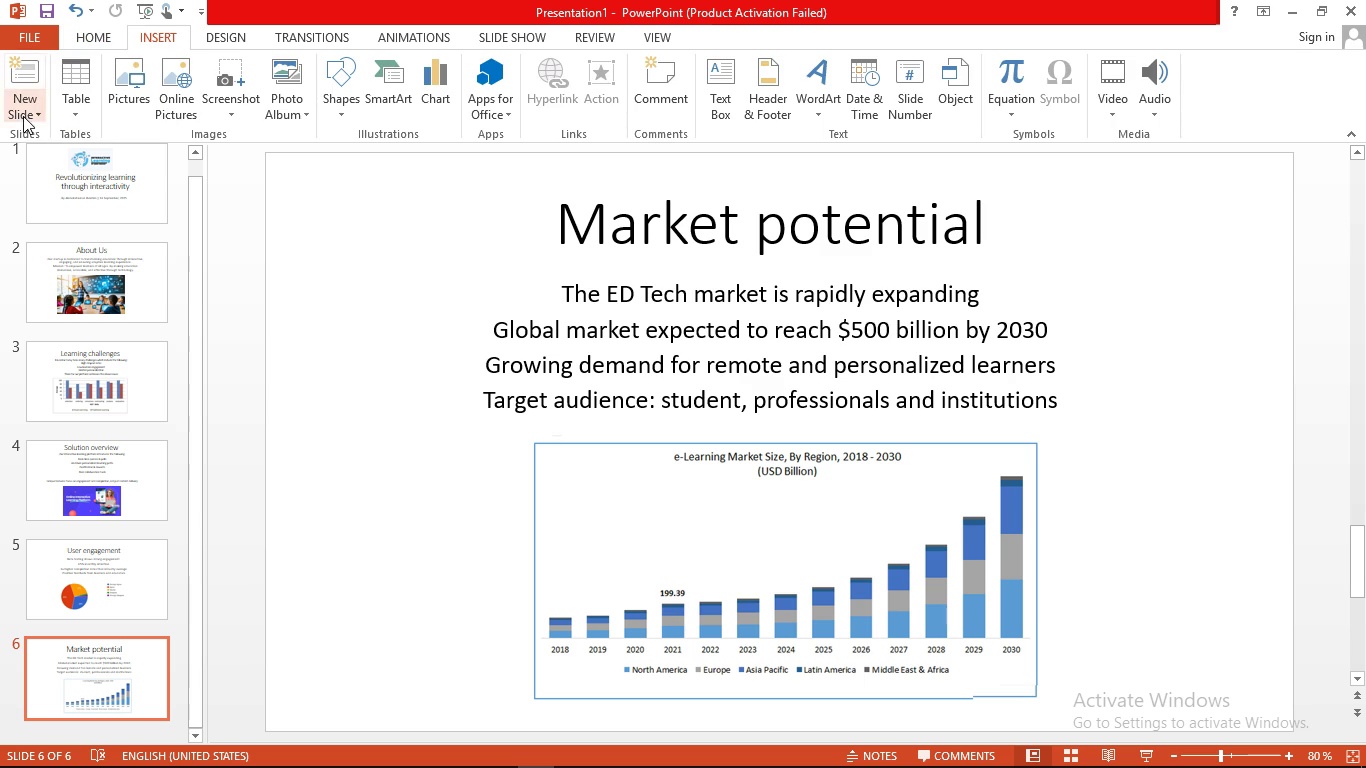 
left_click([23, 113])
 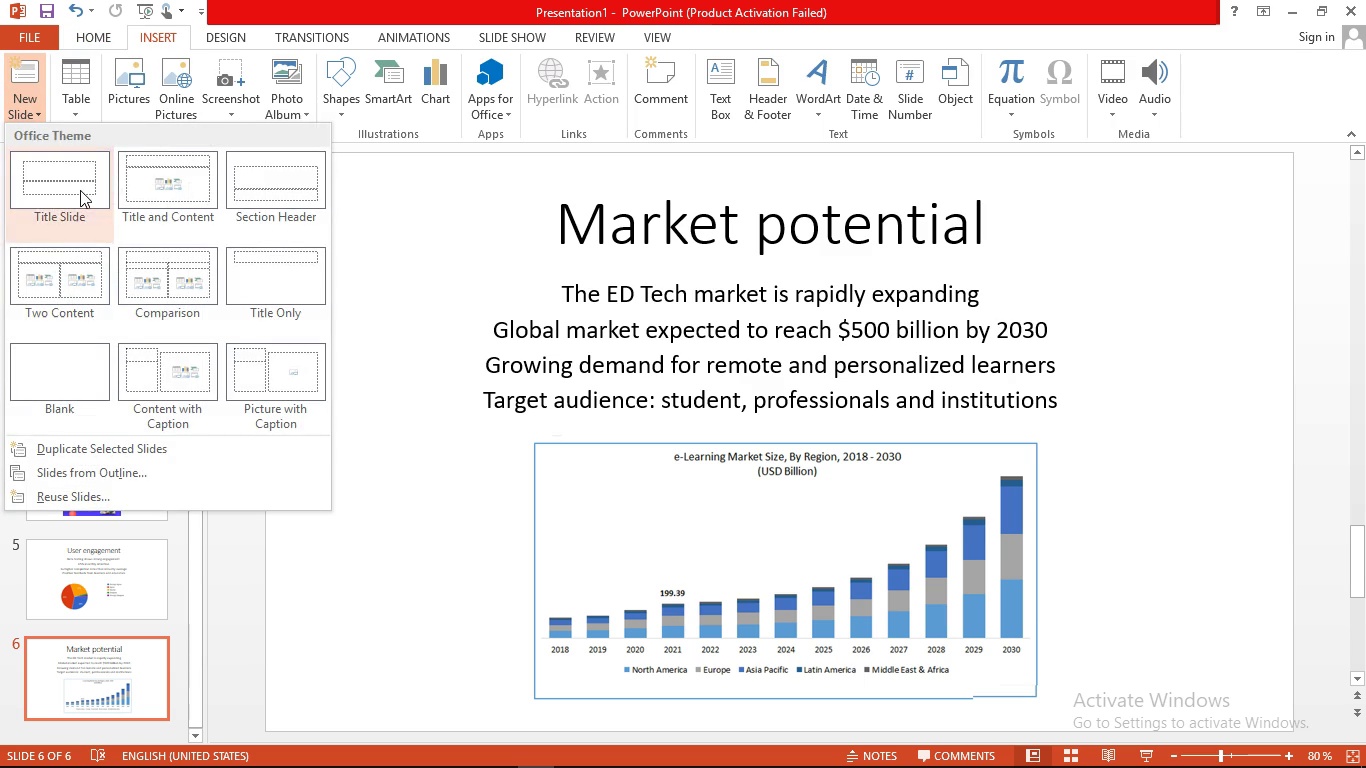 
left_click([80, 190])
 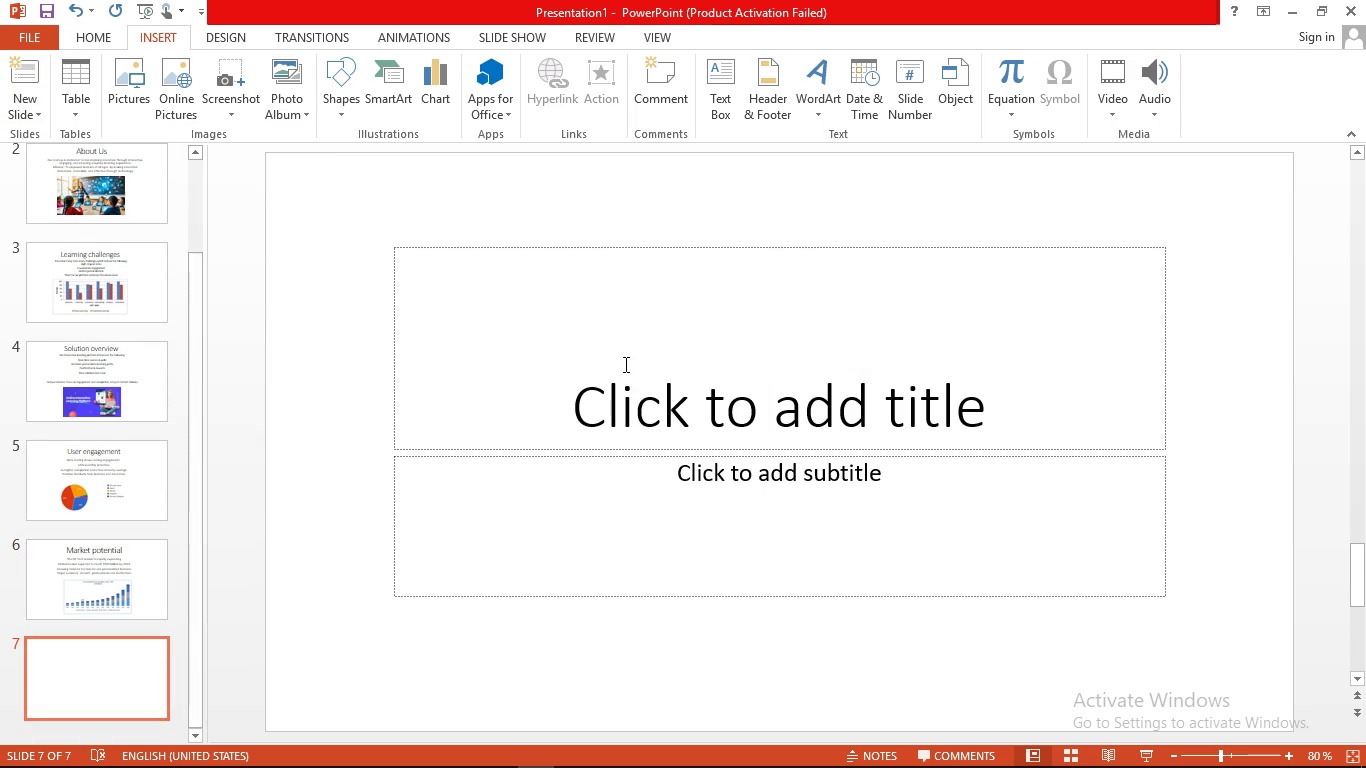 
left_click([625, 366])
 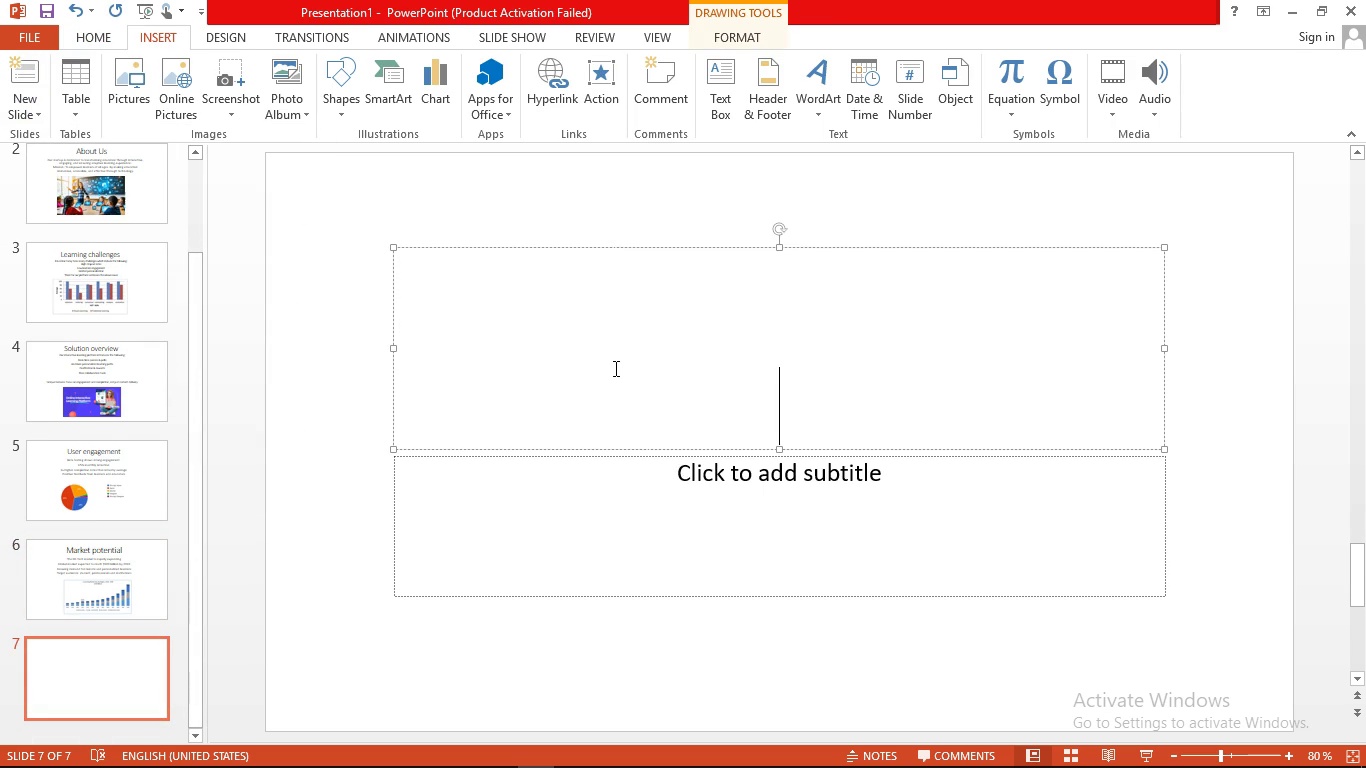 
type(funding request )
 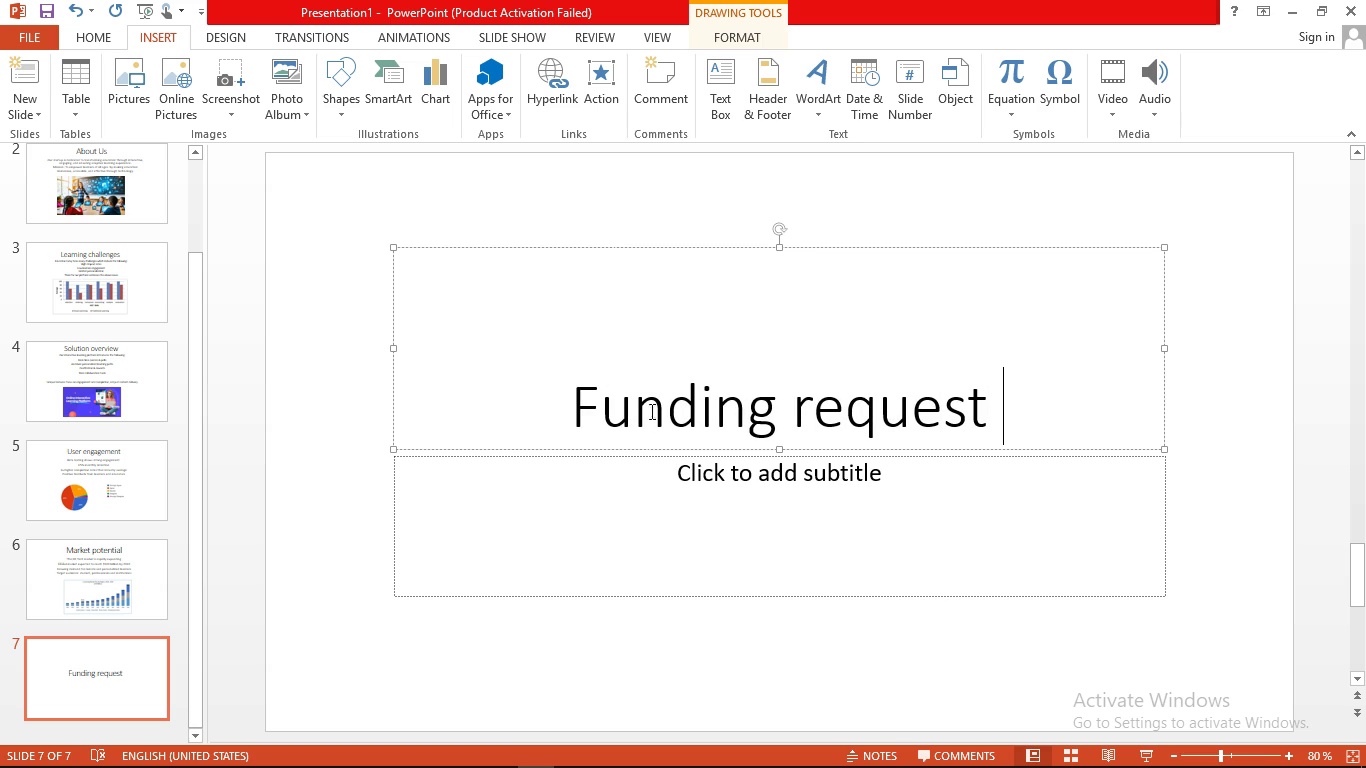 
left_click([692, 526])
 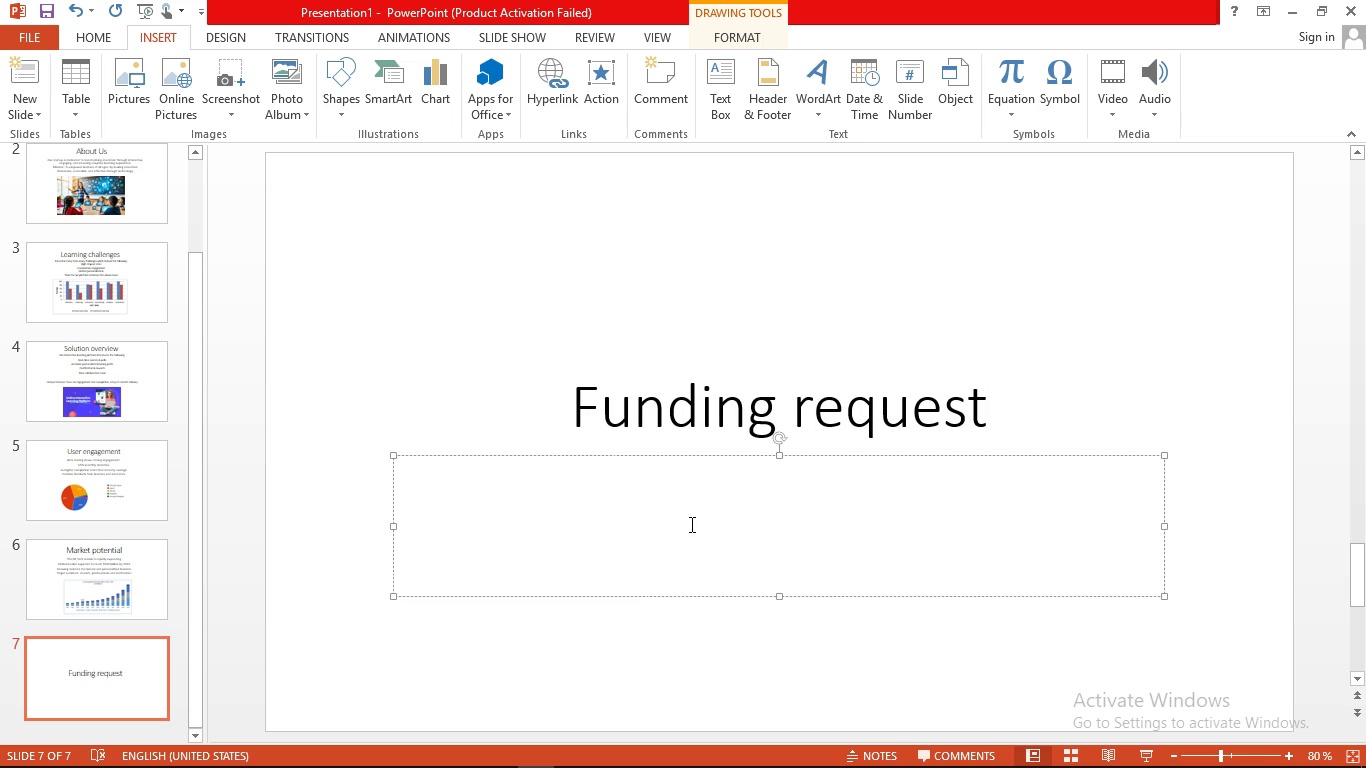 
type(we are seeking $1 million )